 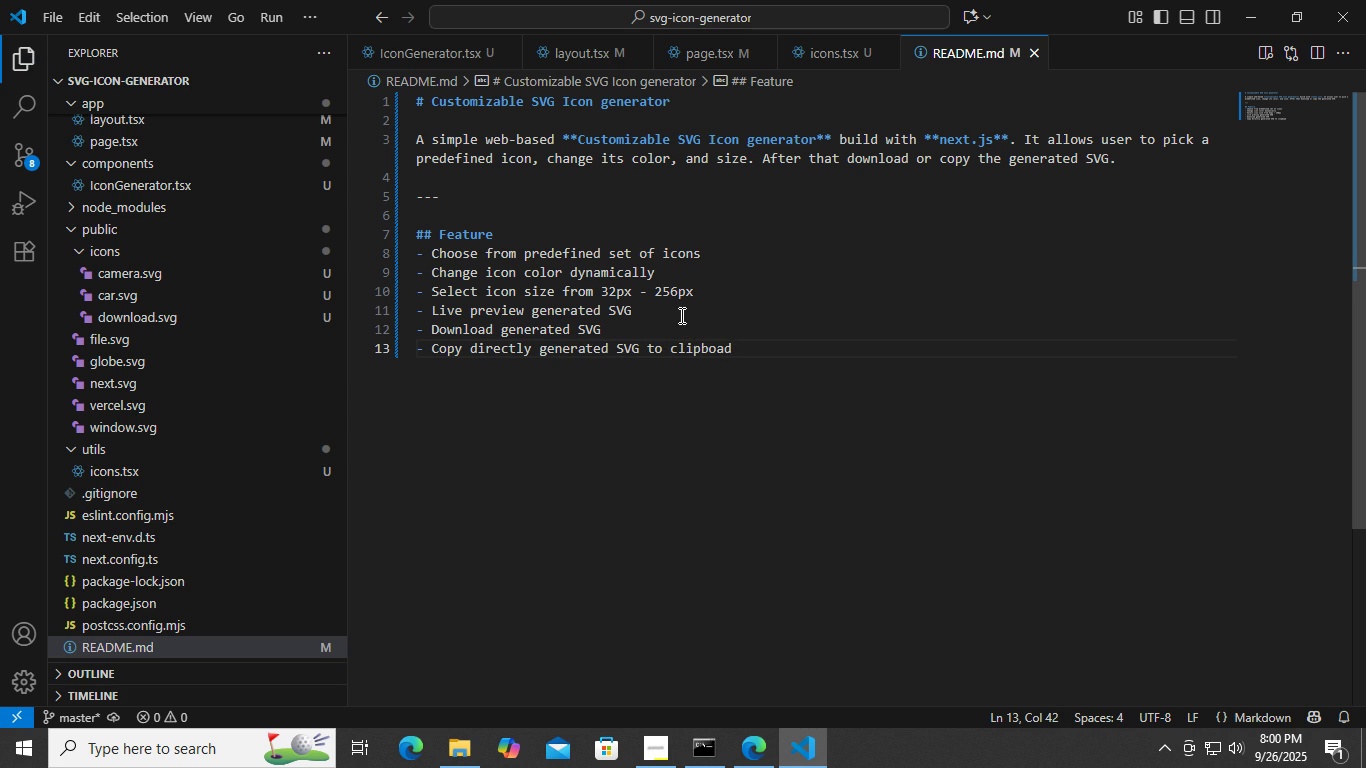 
key(ArrowDown)
 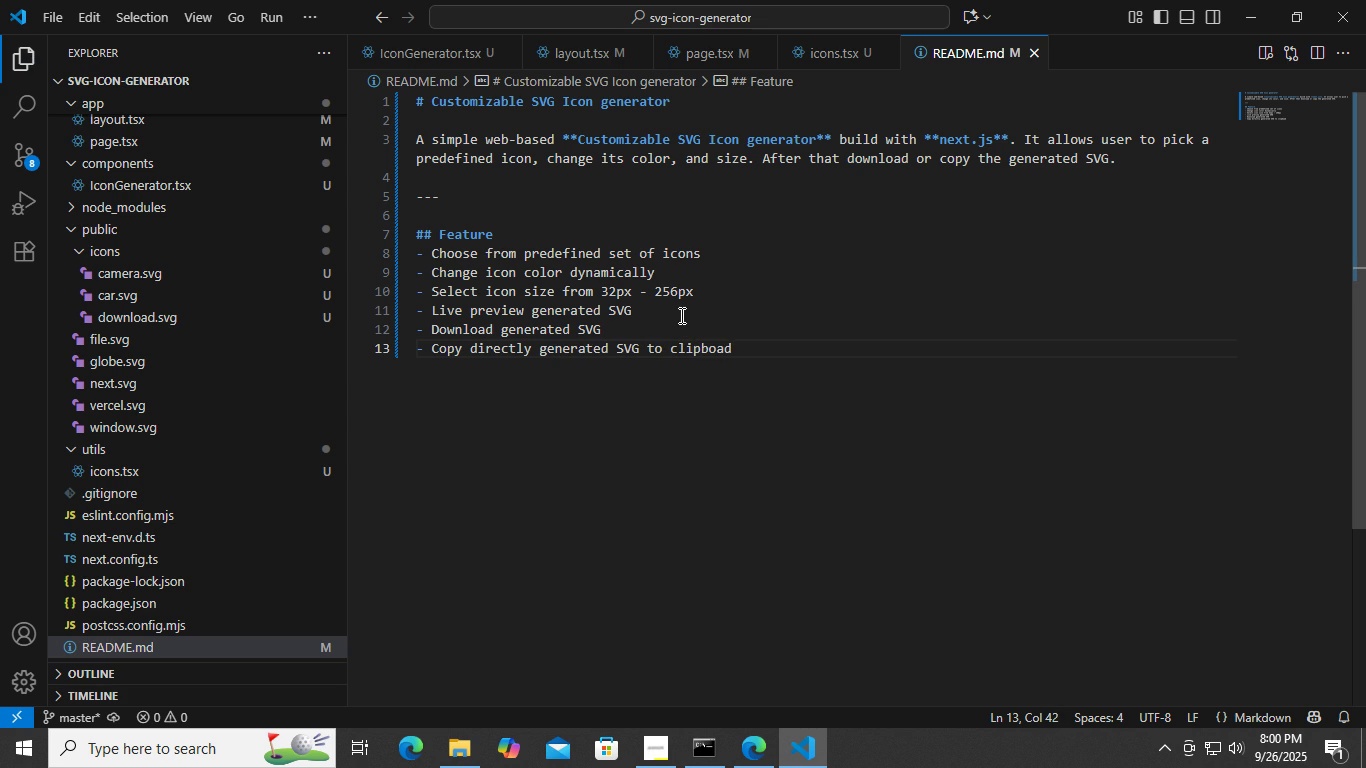 
key(ArrowDown)
 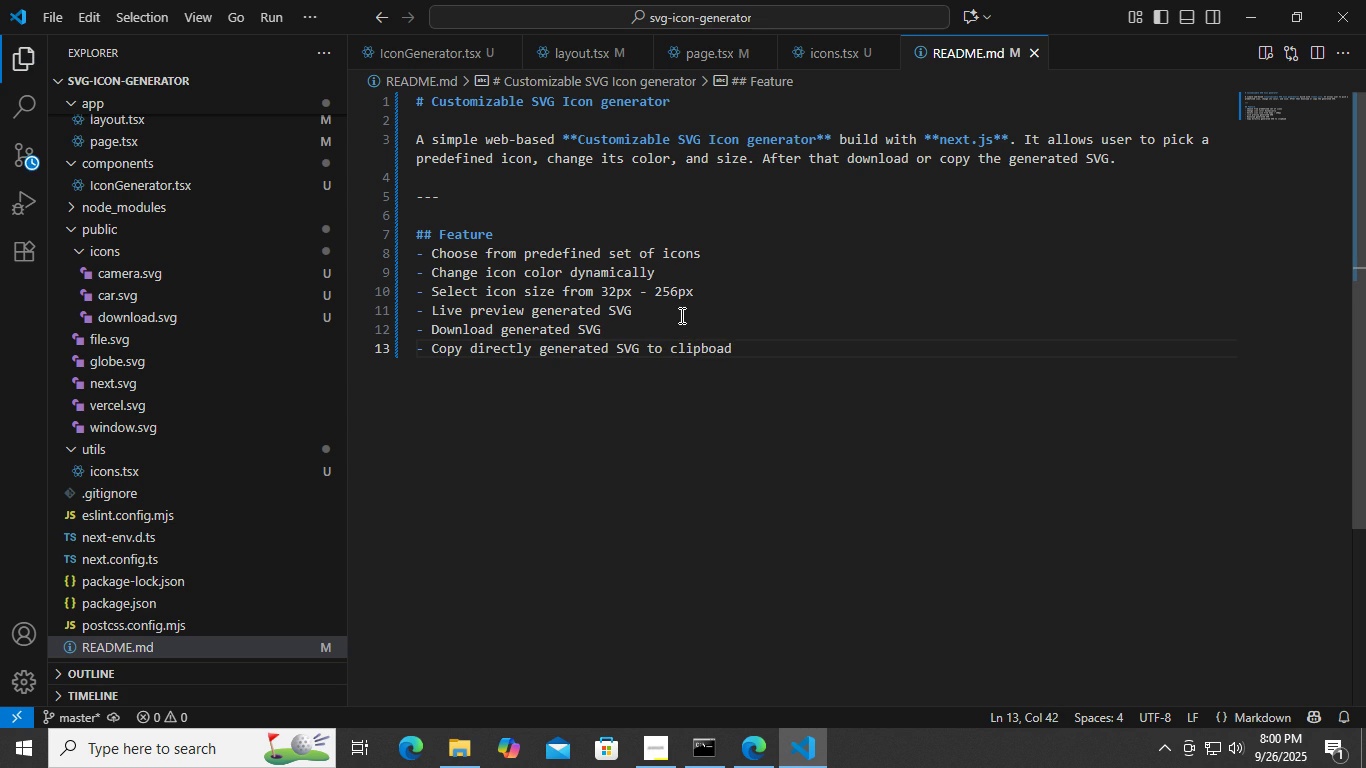 
key(Minus)
 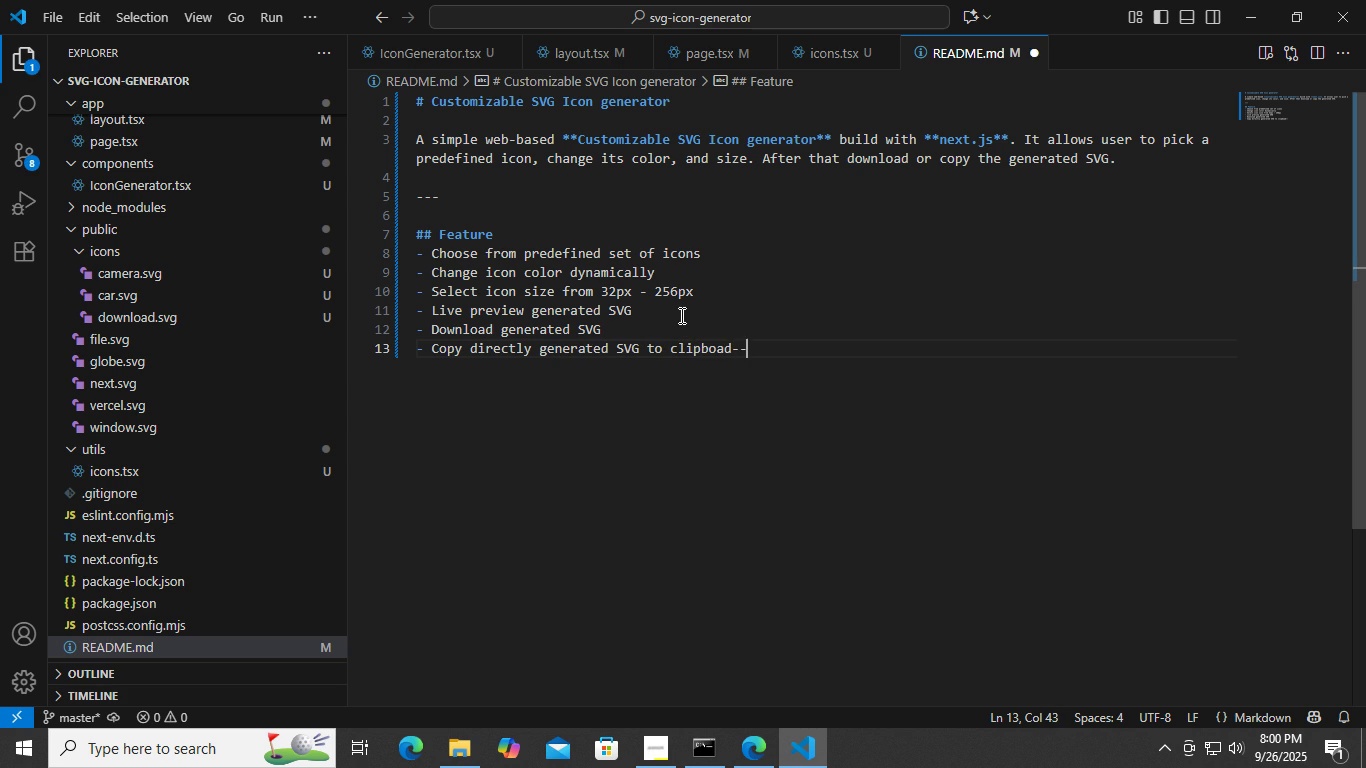 
key(Minus)
 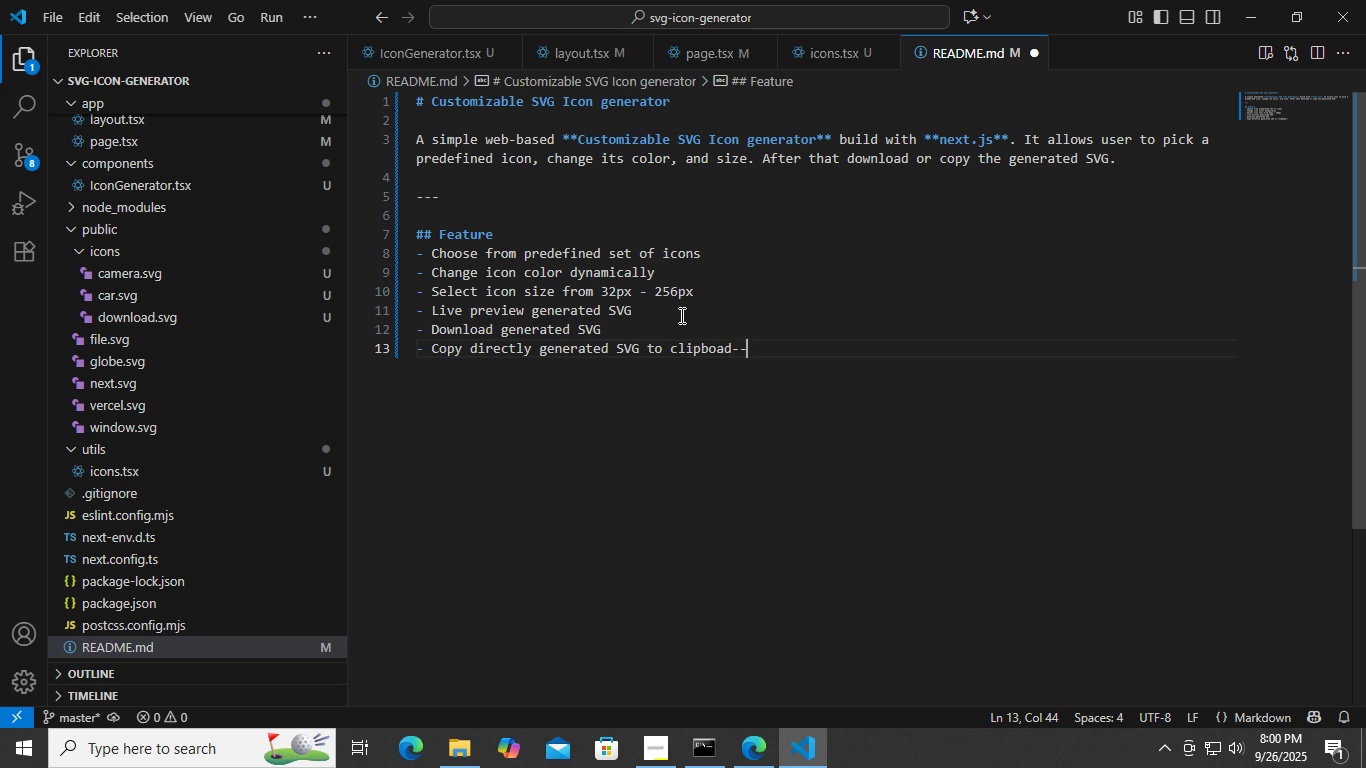 
key(Control+ControlLeft)
 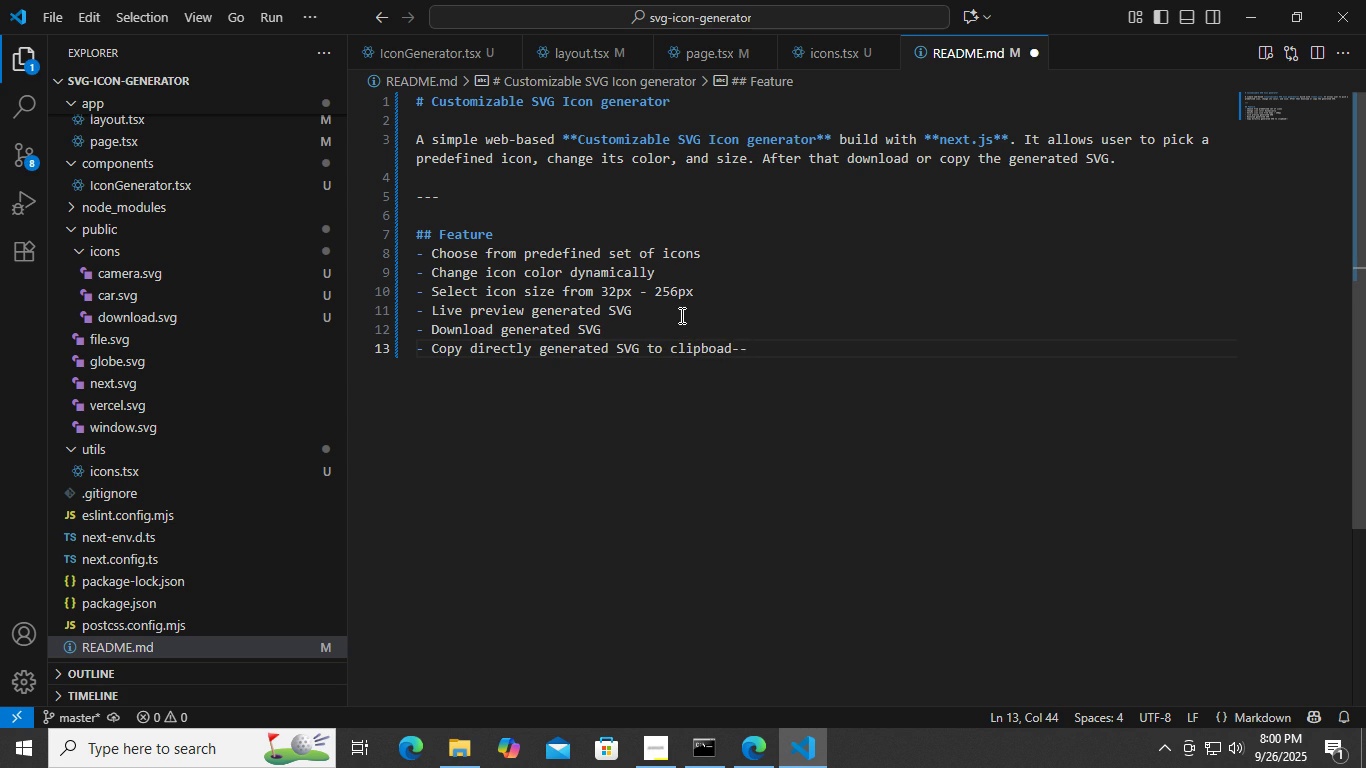 
key(Control+Z)
 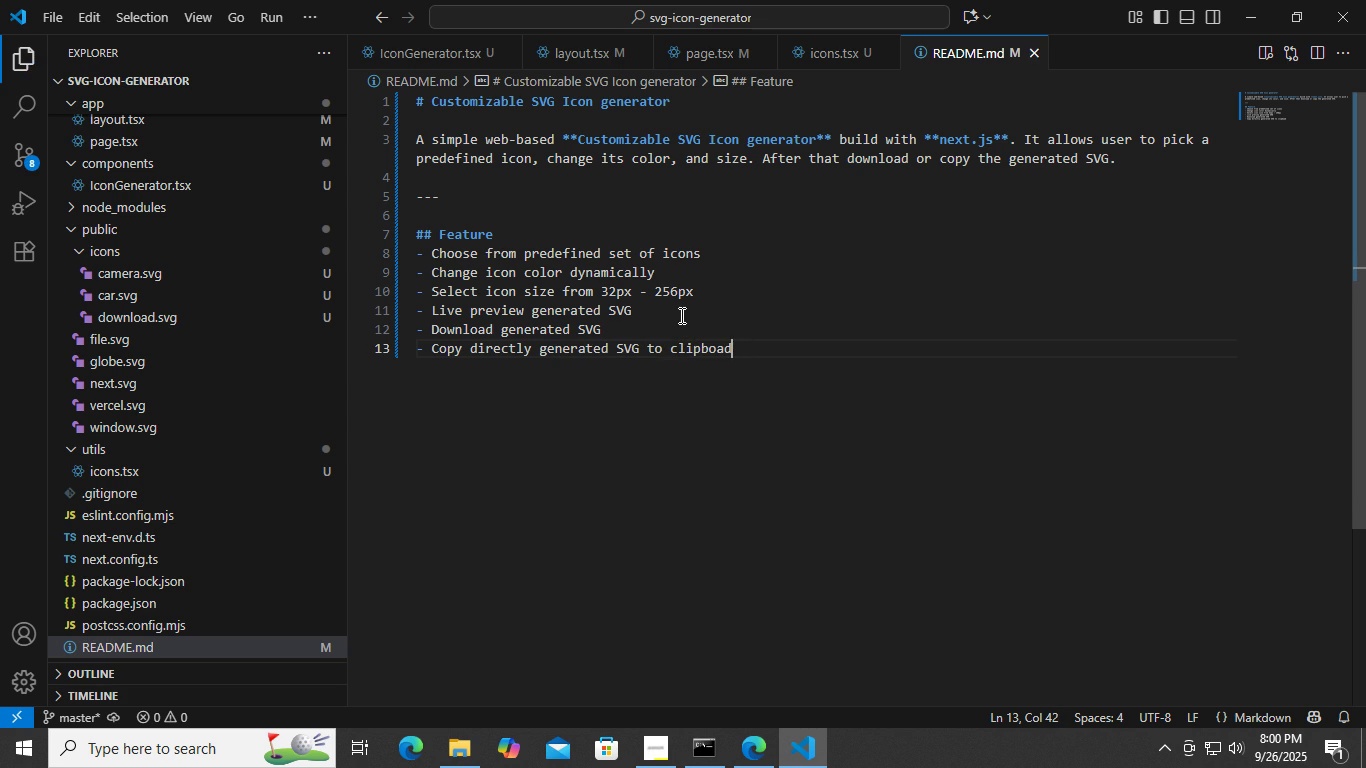 
key(Enter)
 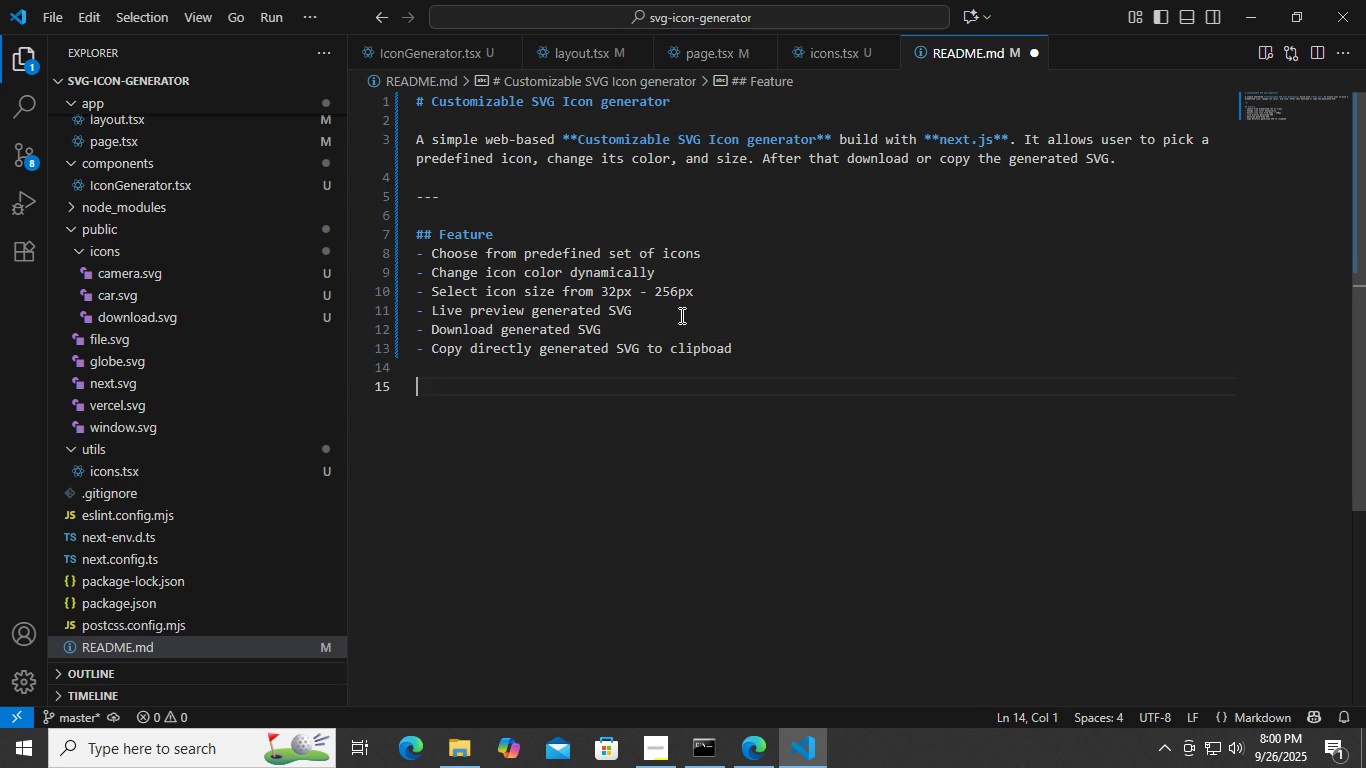 
key(Enter)
 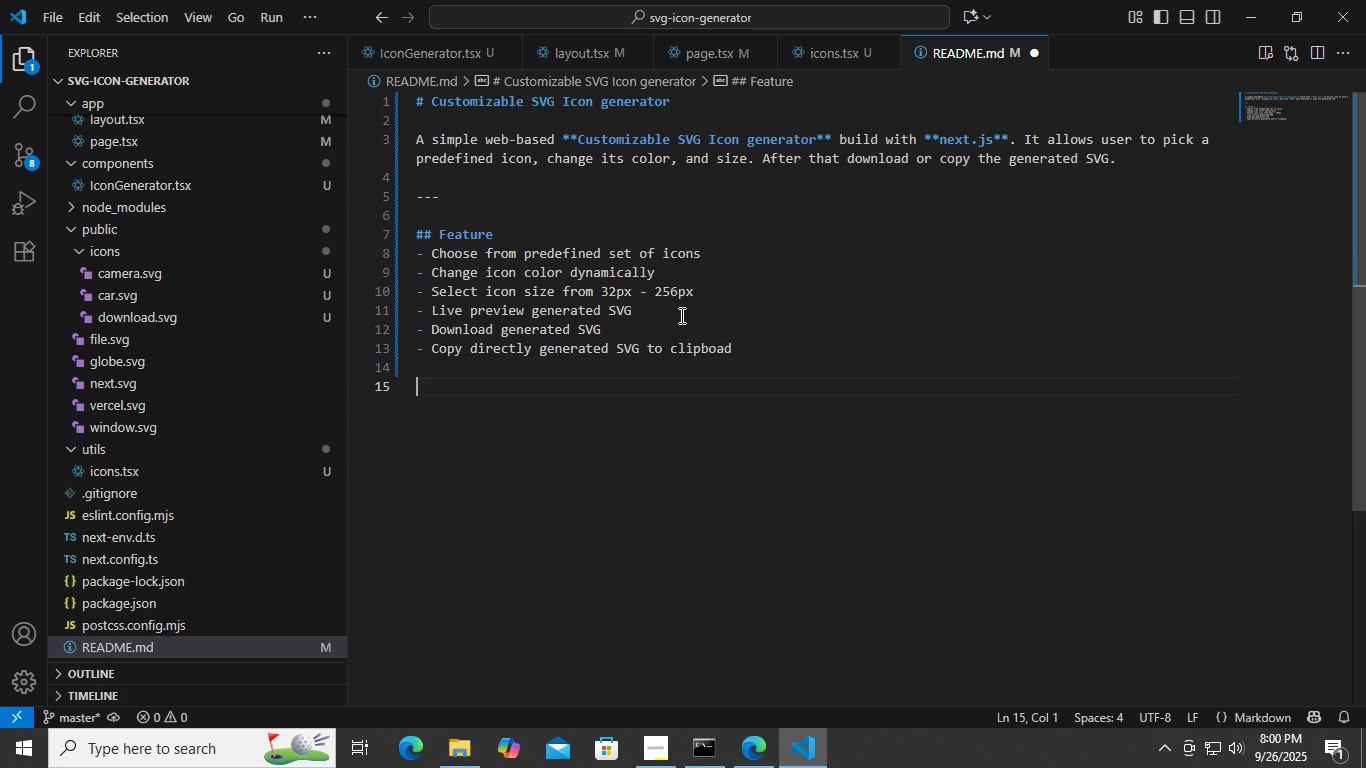 
key(Minus)
 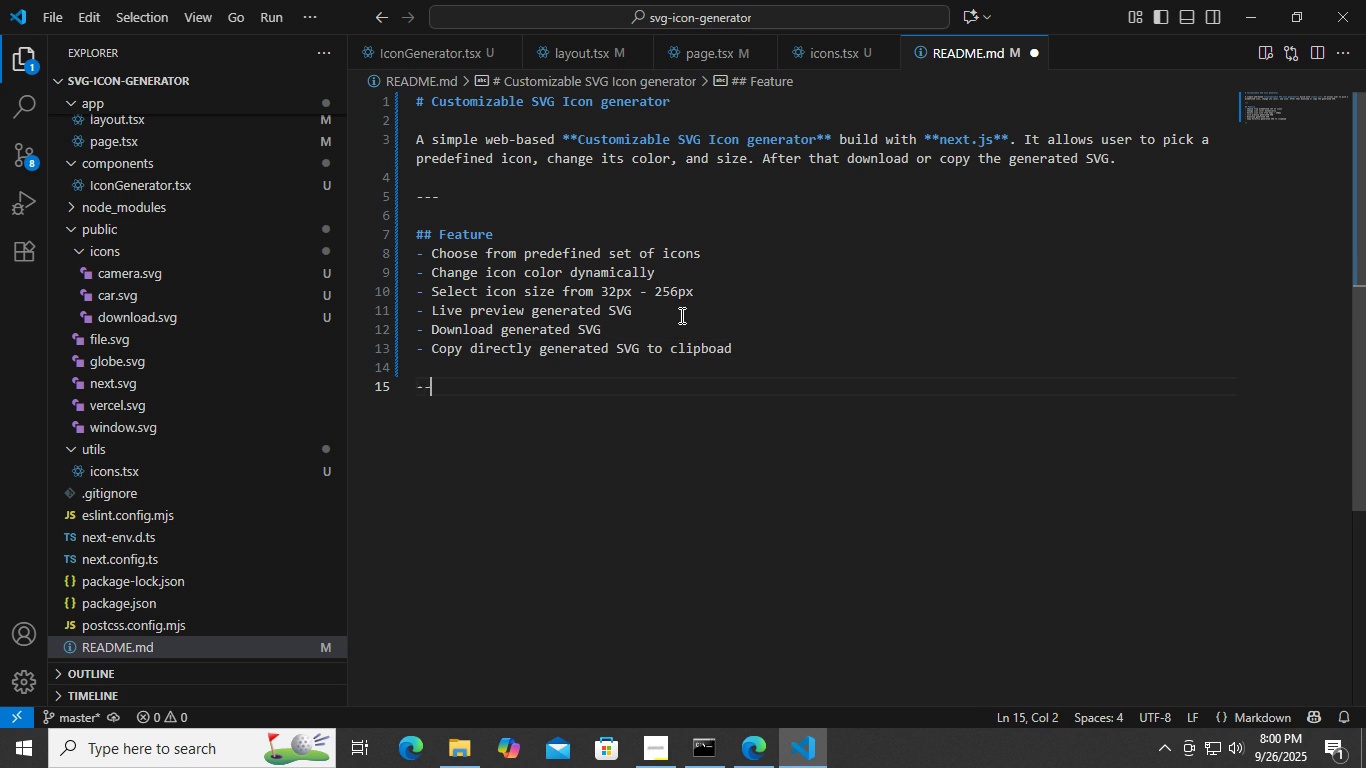 
key(Minus)
 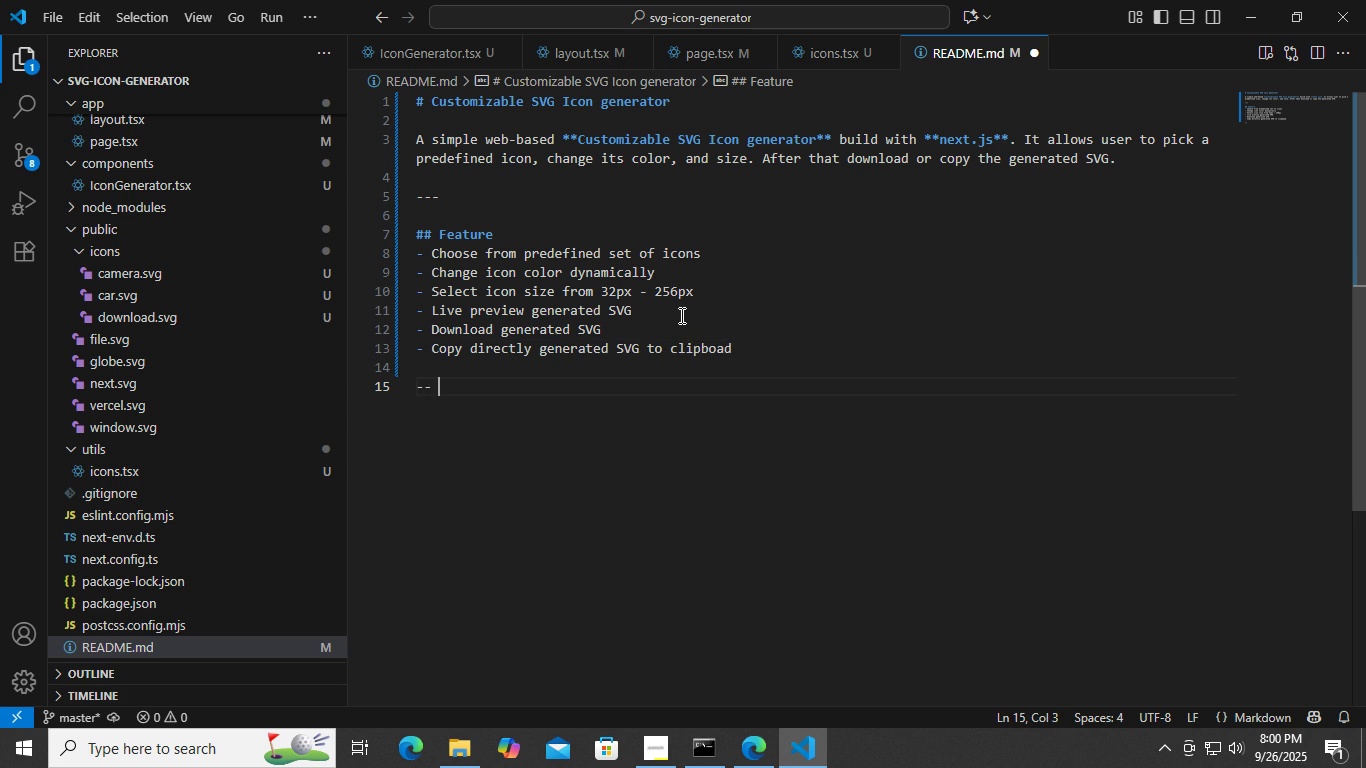 
key(Space)
 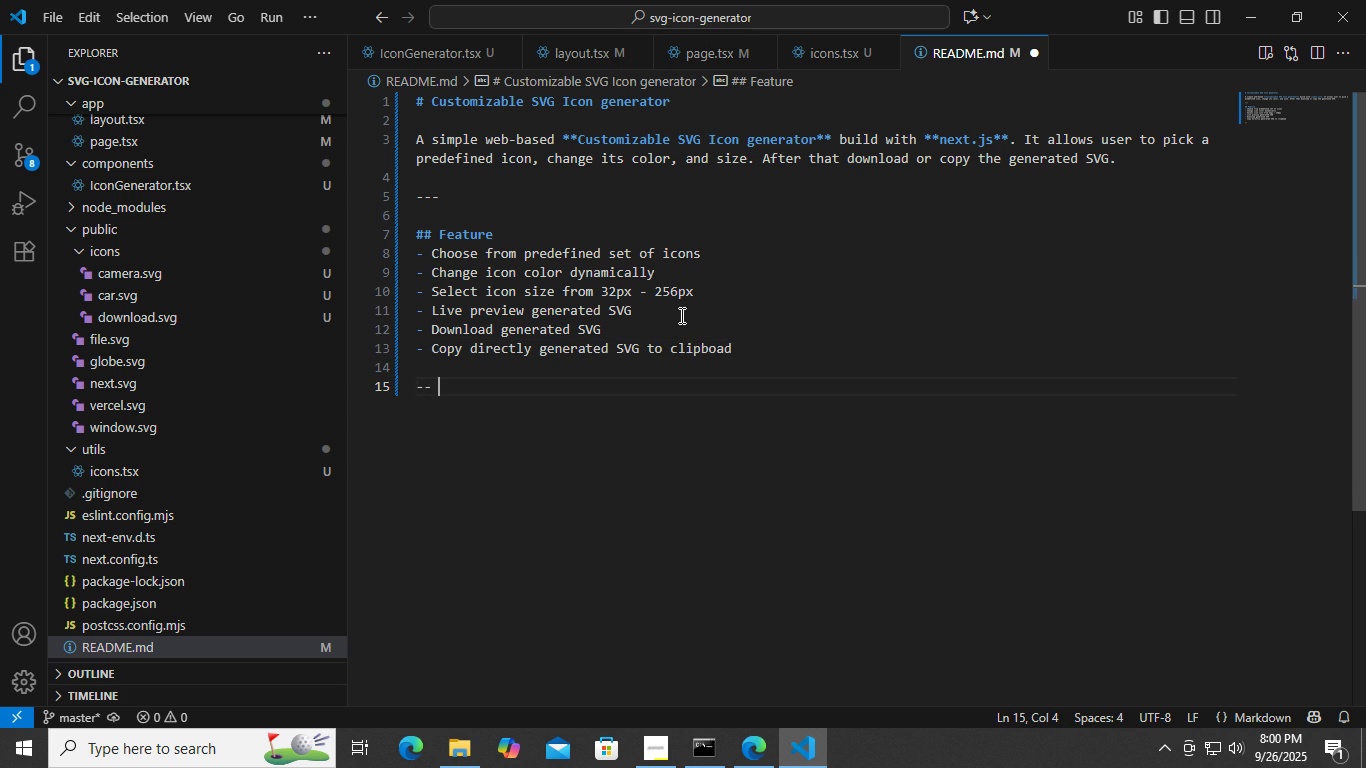 
key(Enter)
 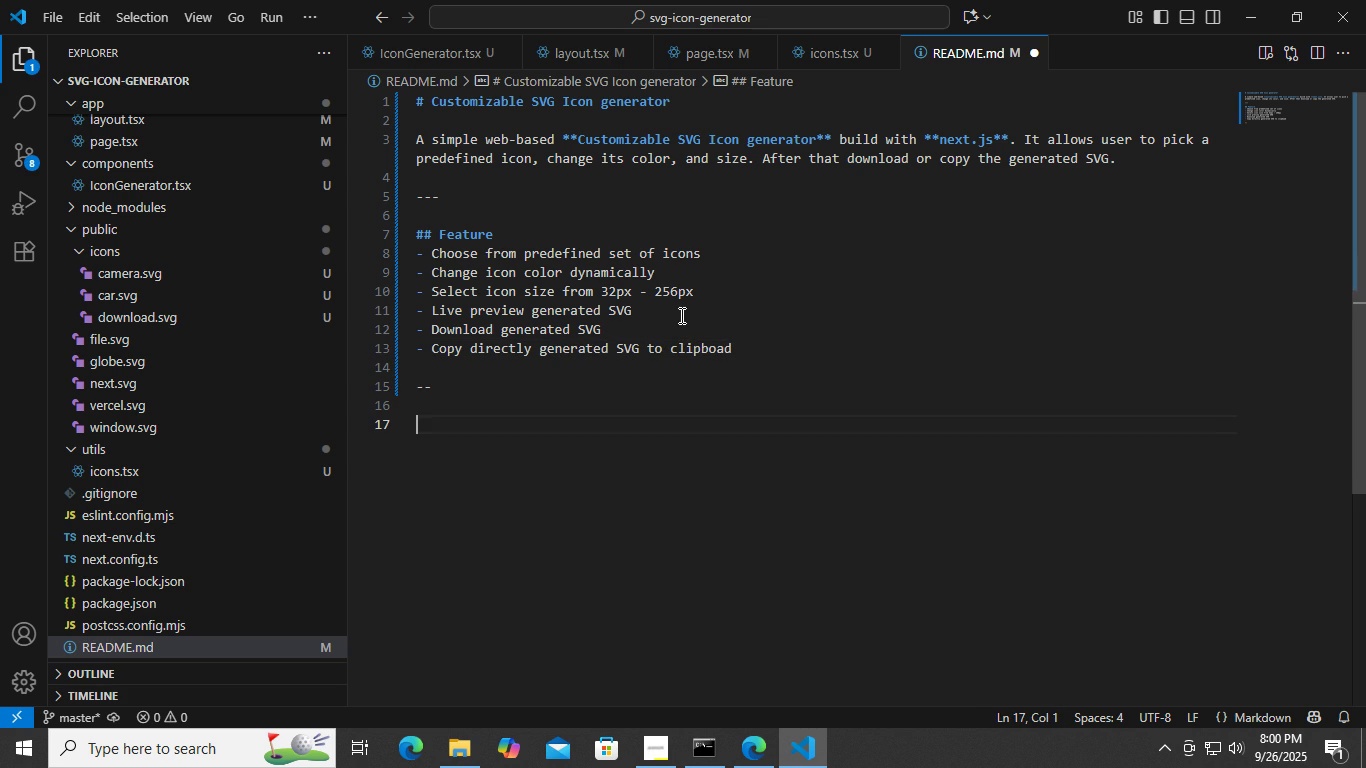 
key(Enter)